 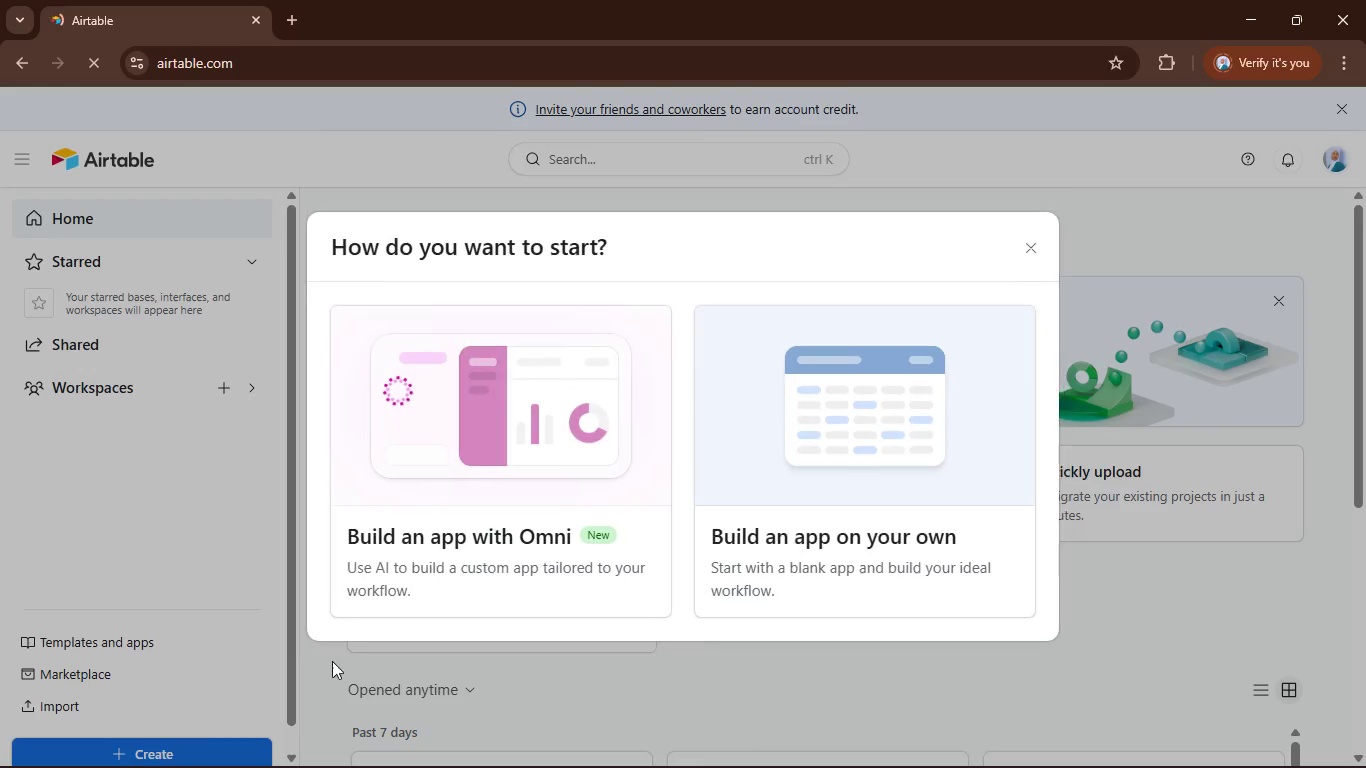 
left_click([813, 394])
 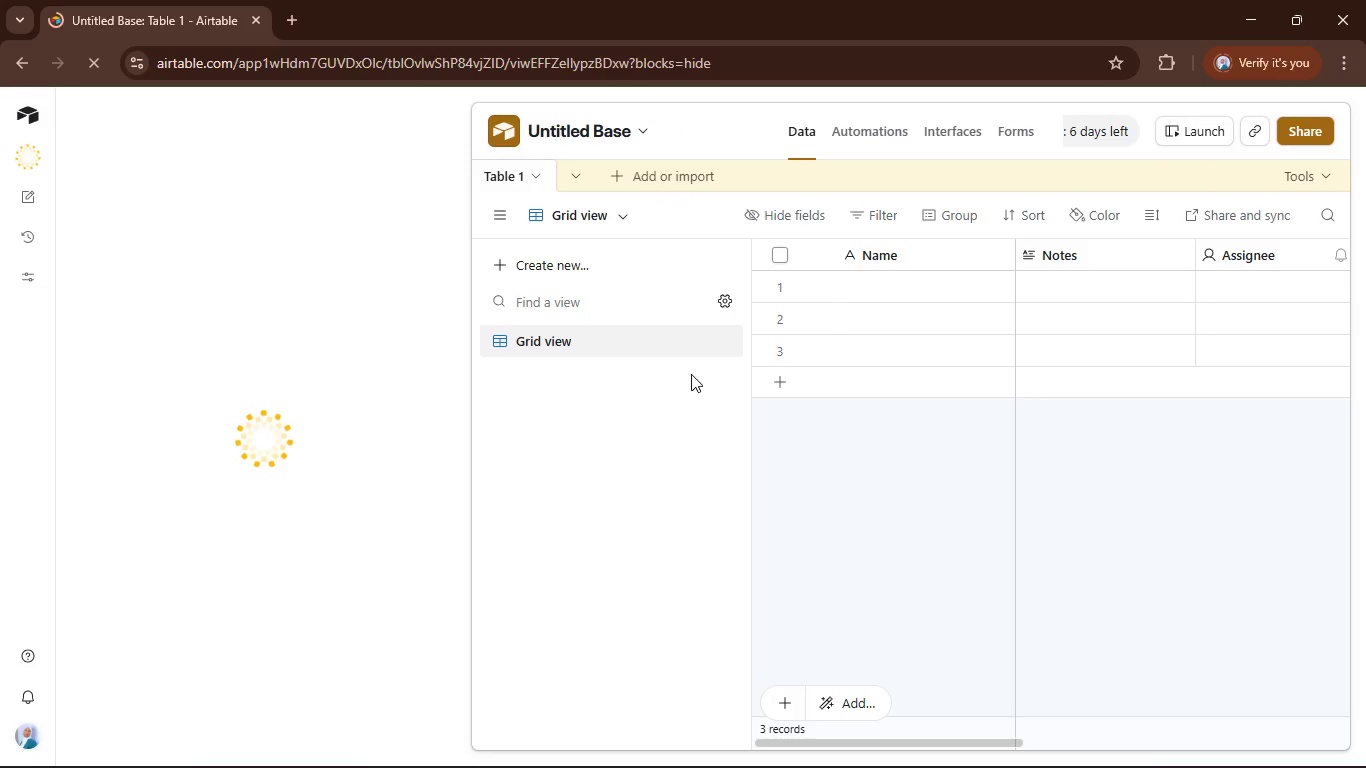 
wait(7.84)
 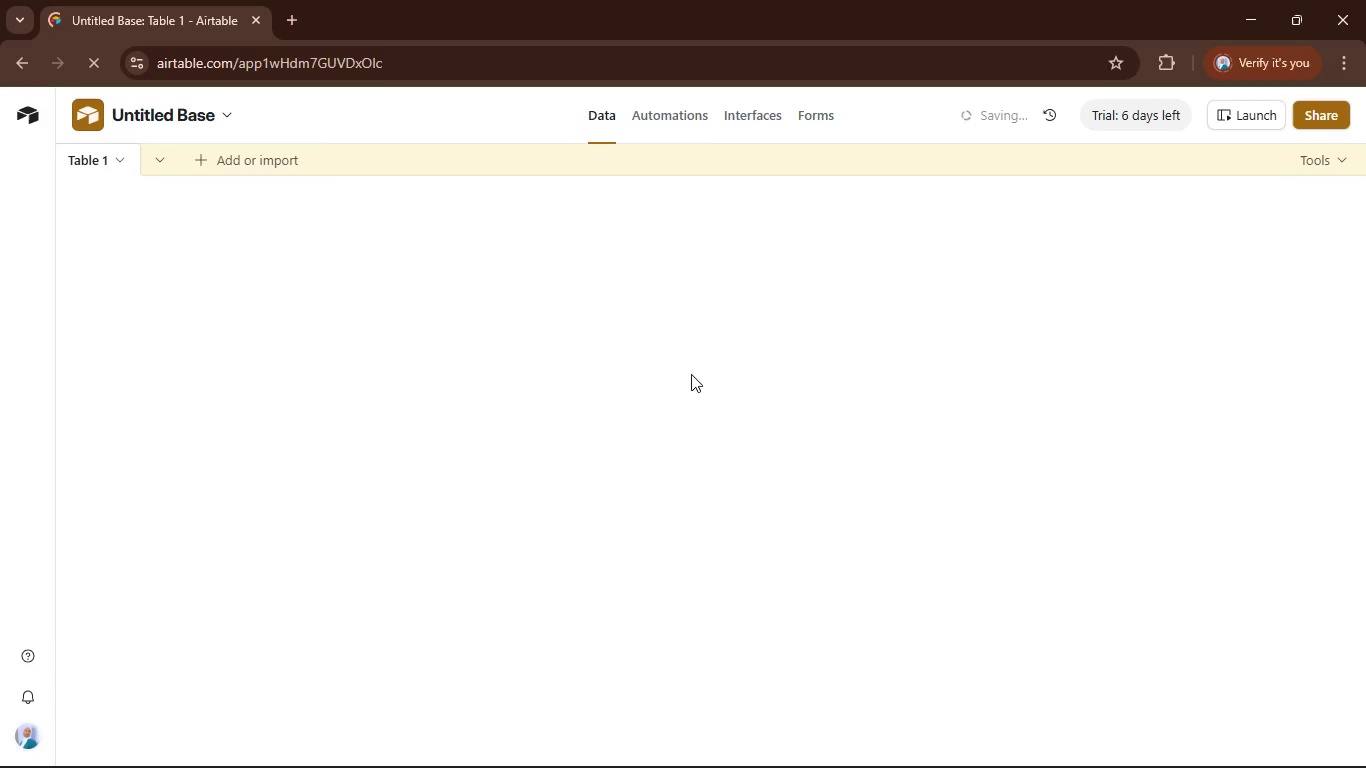 
left_click([635, 166])
 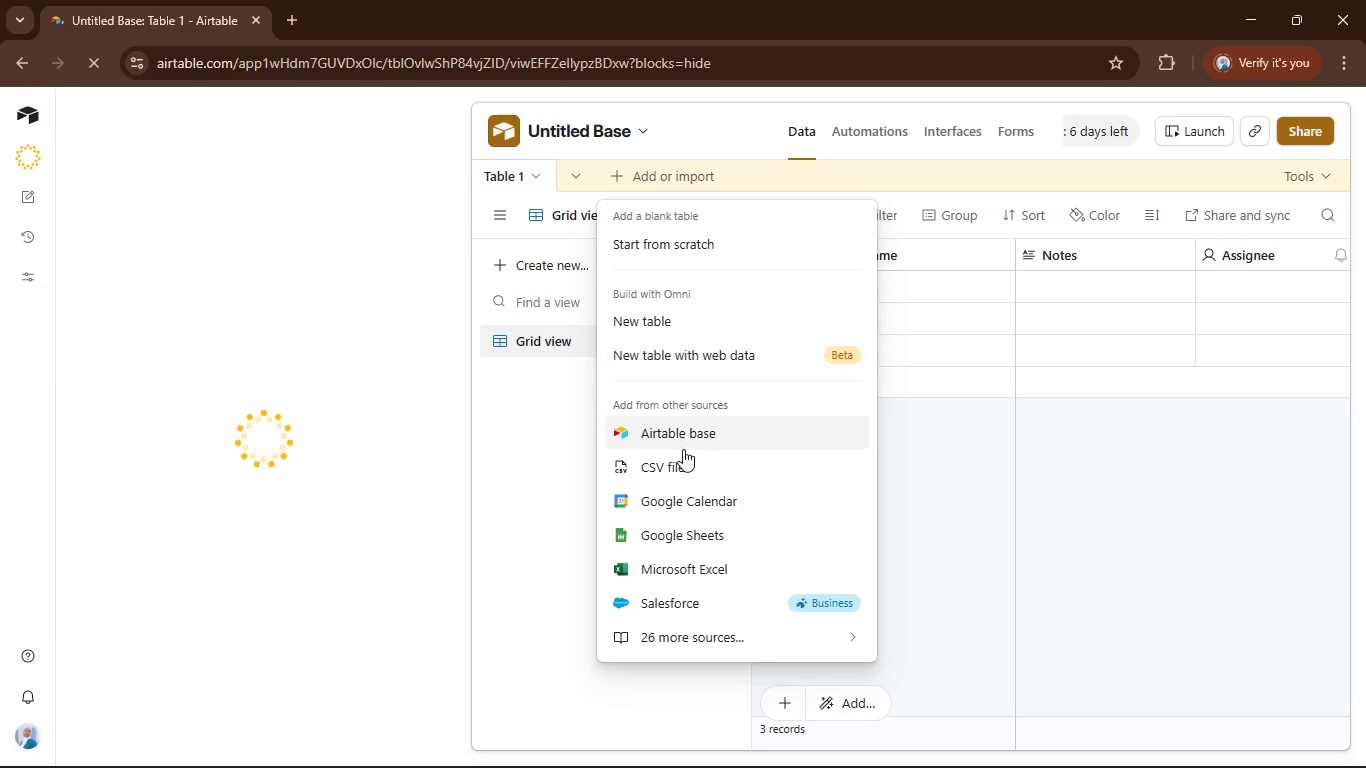 
left_click([684, 460])
 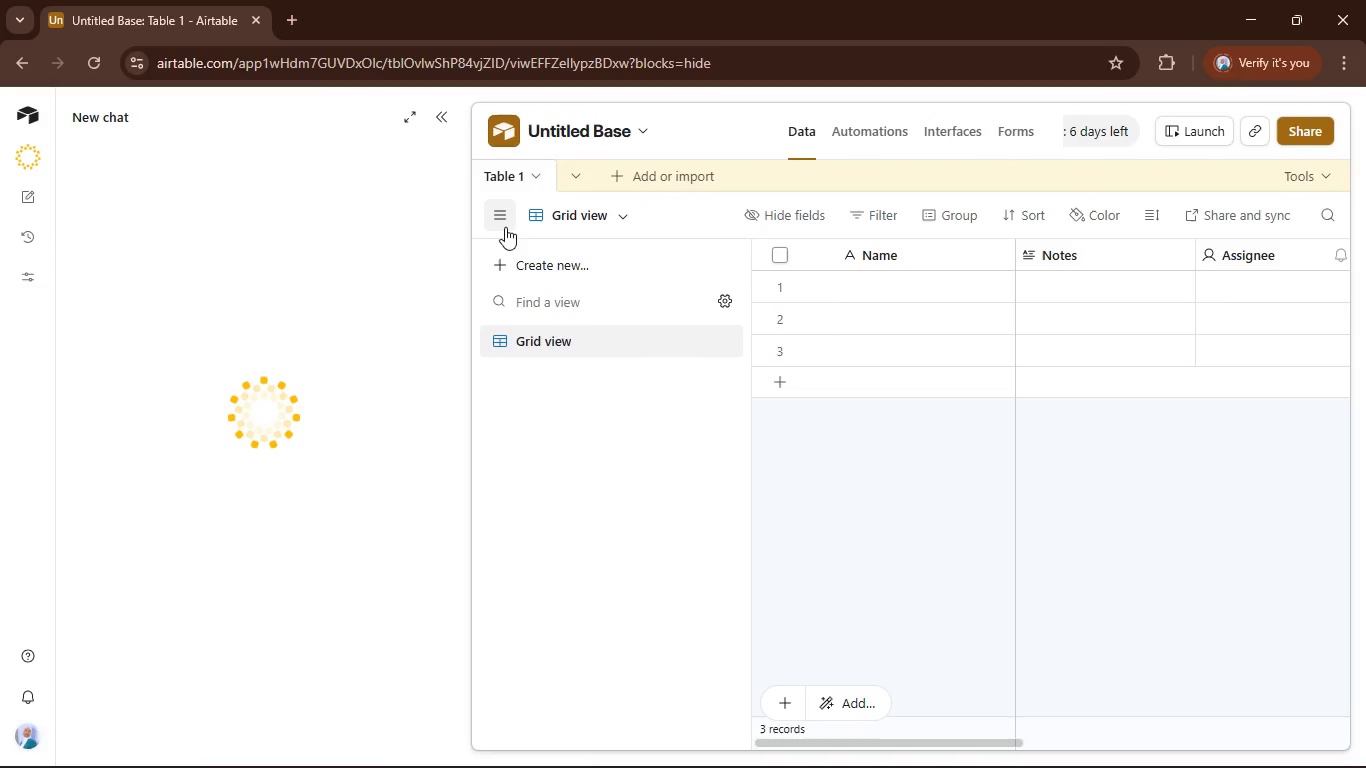 
wait(10.17)
 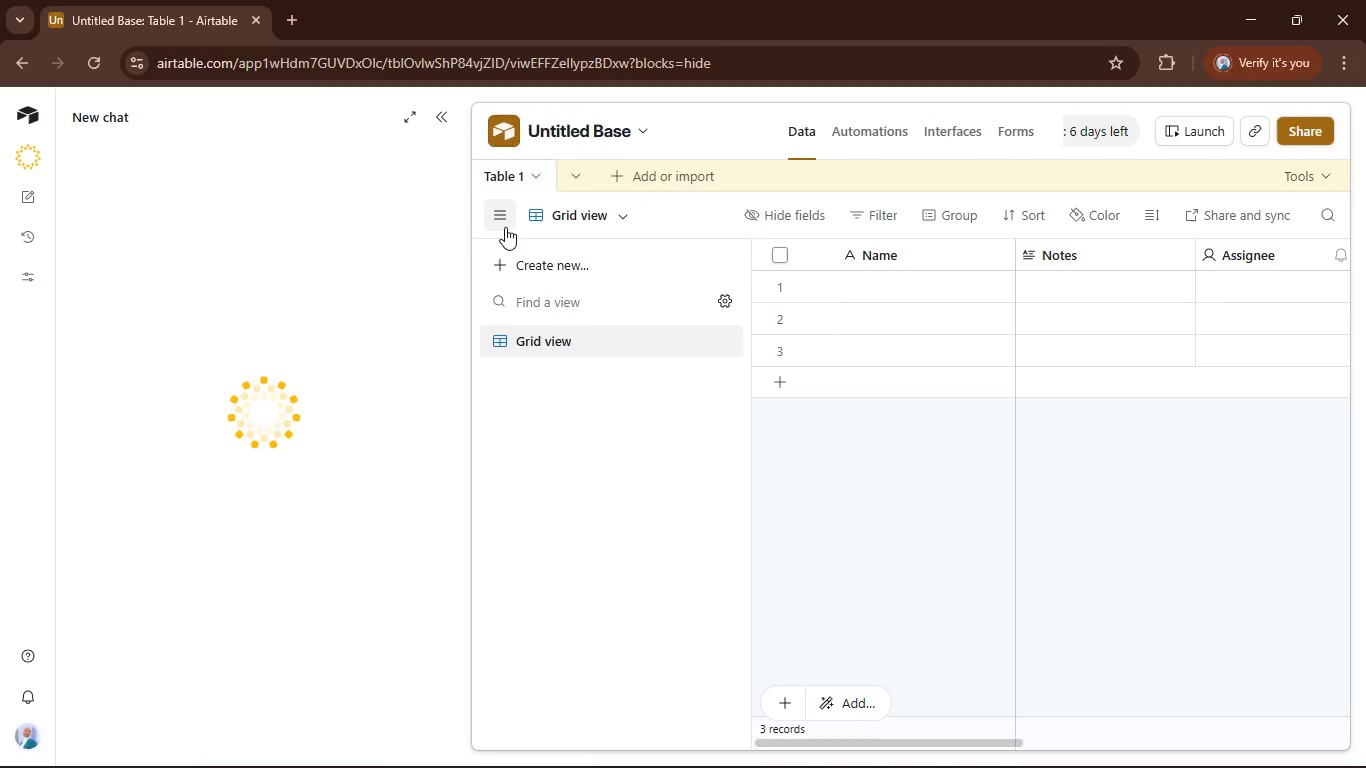 
left_click([281, 191])
 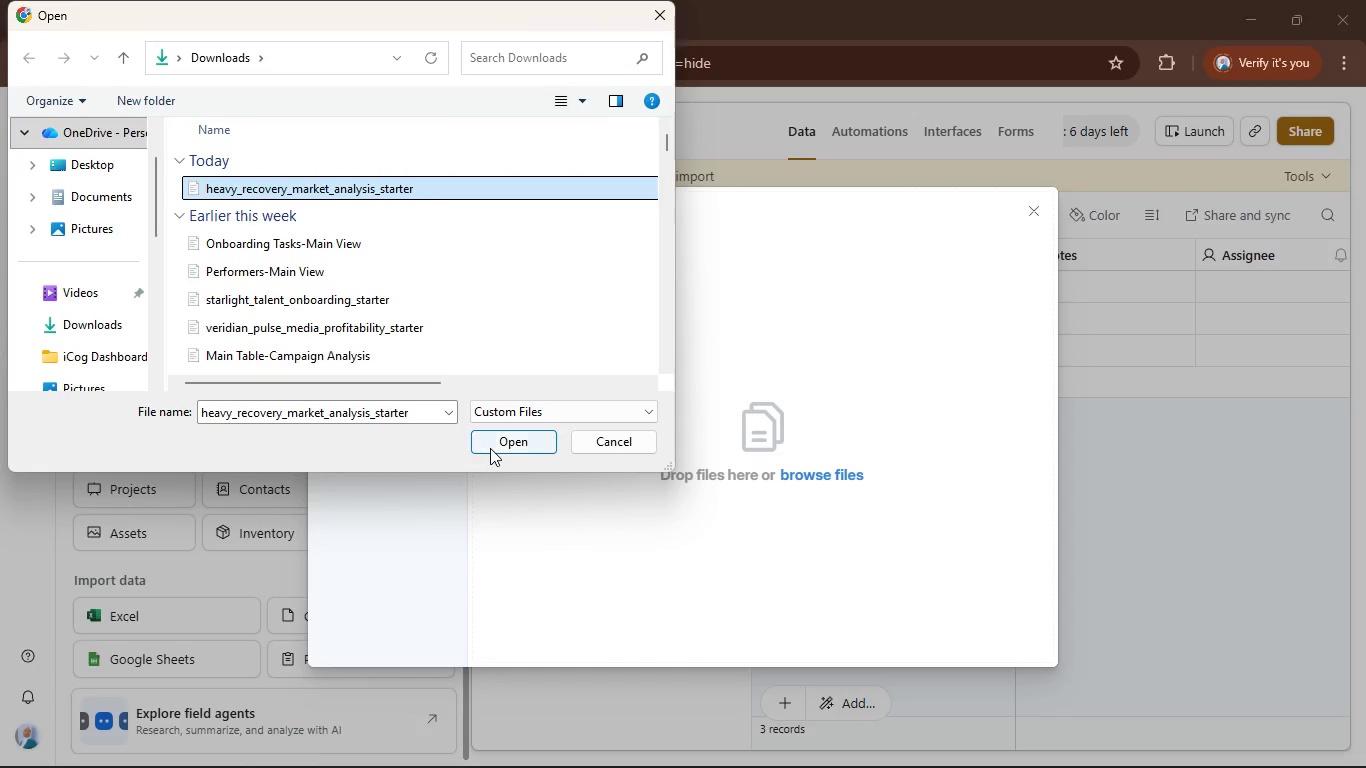 
left_click([504, 441])
 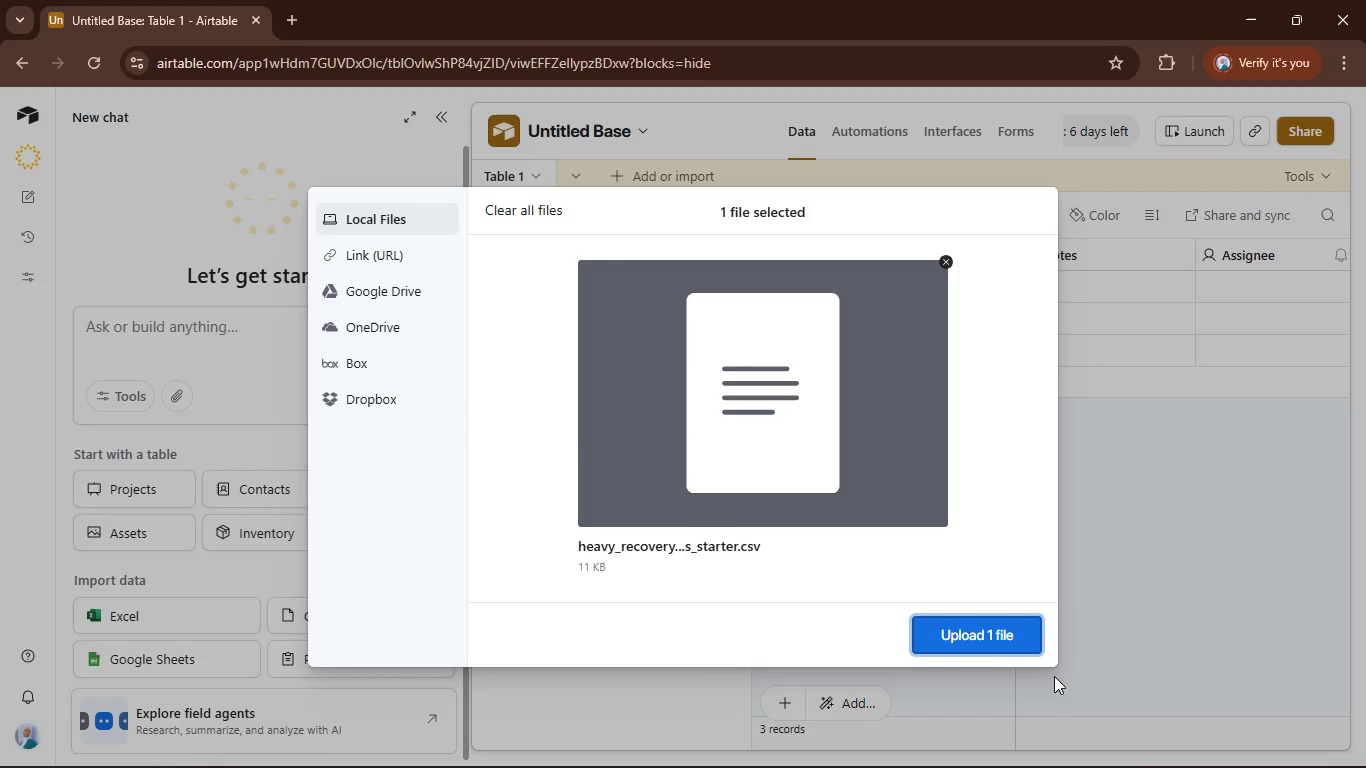 
left_click([981, 631])
 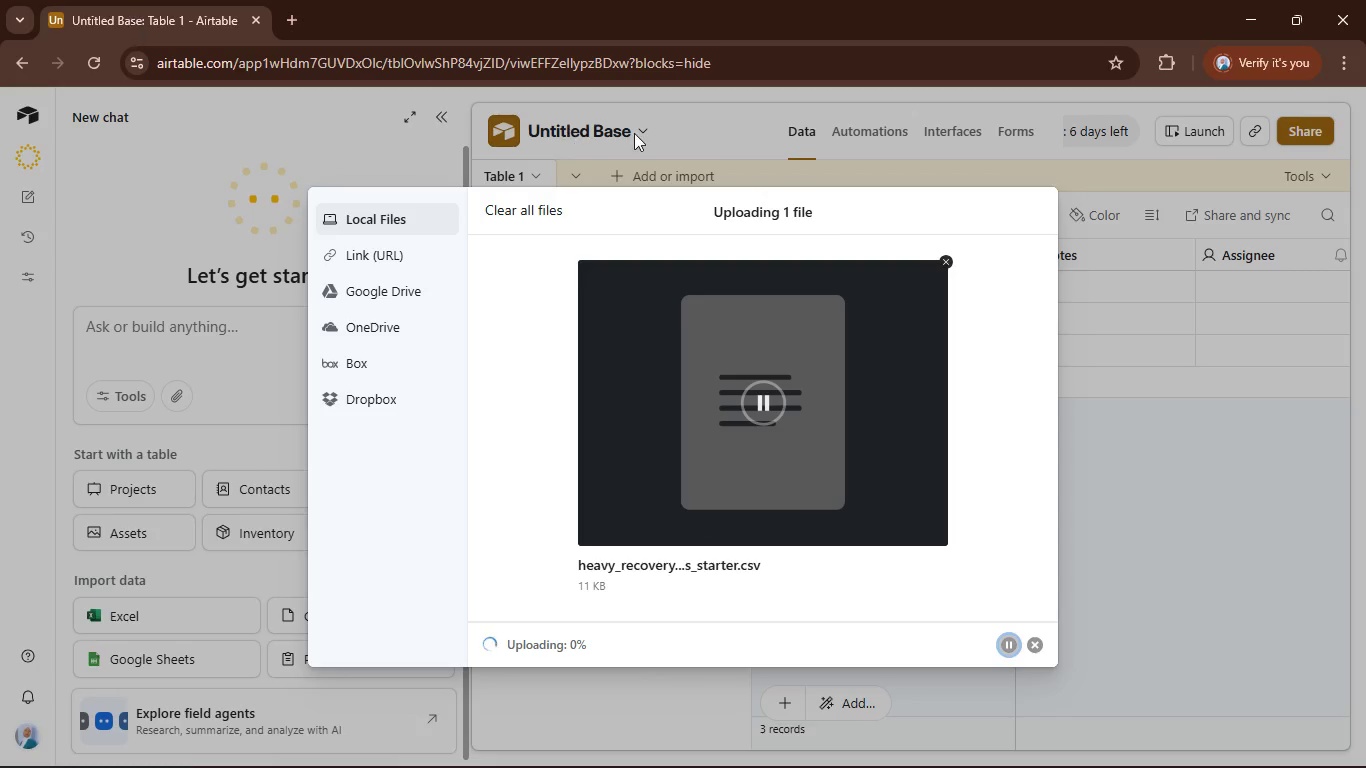 
wait(17.19)
 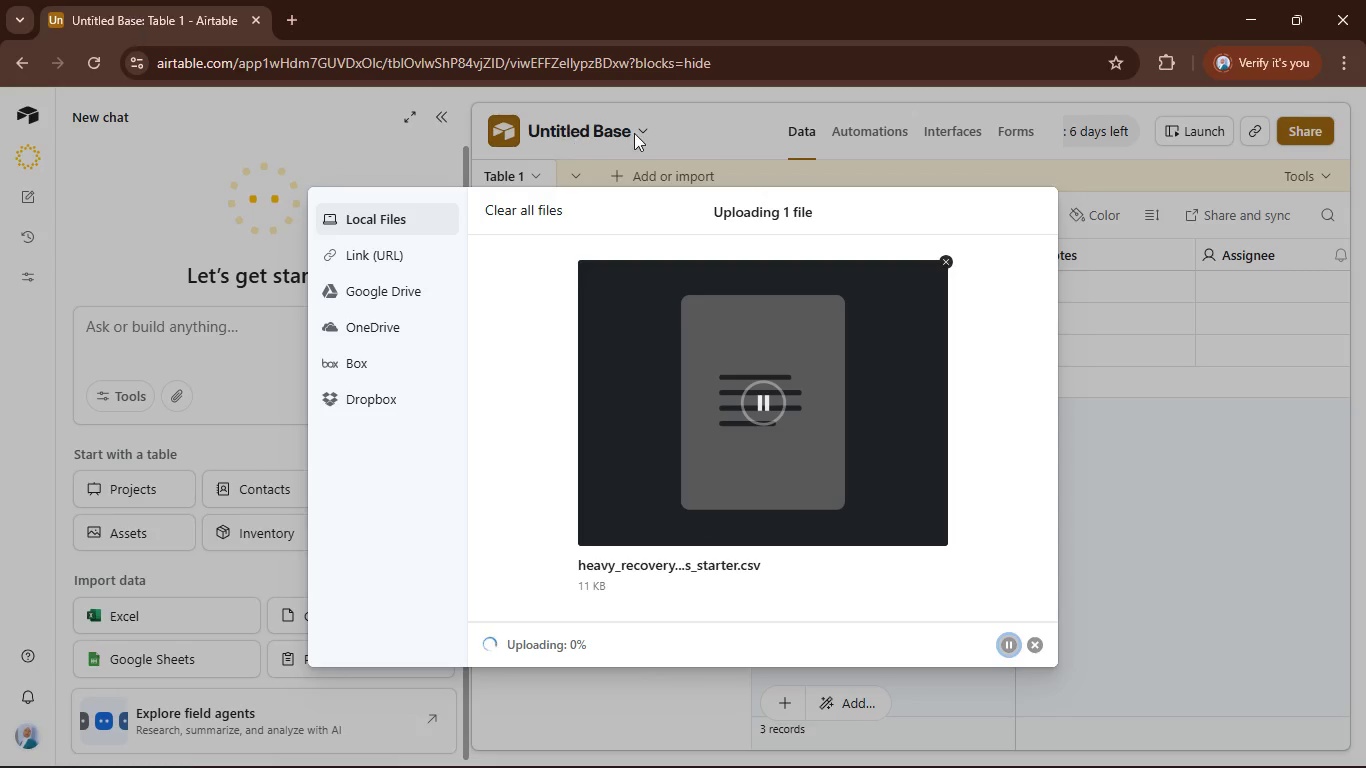 
left_click([857, 644])